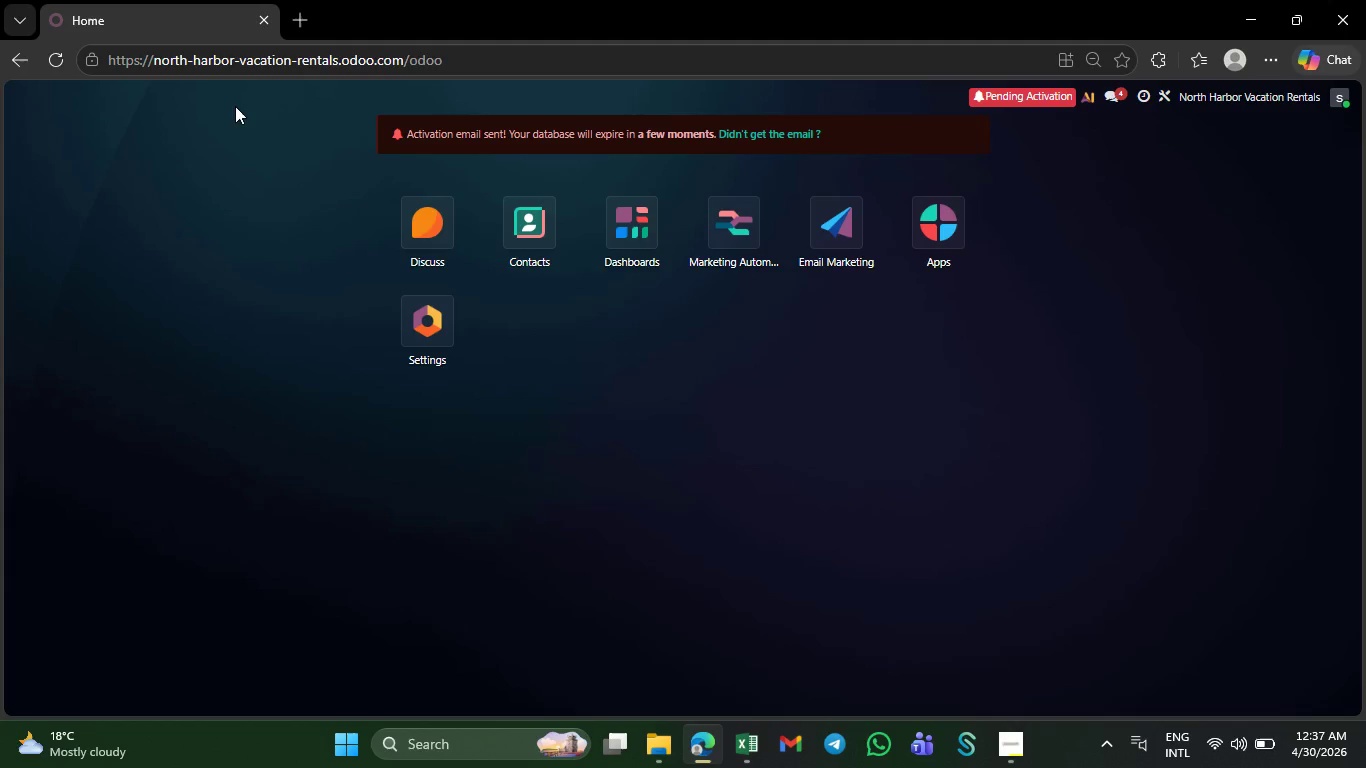 
left_click([235, 106])
 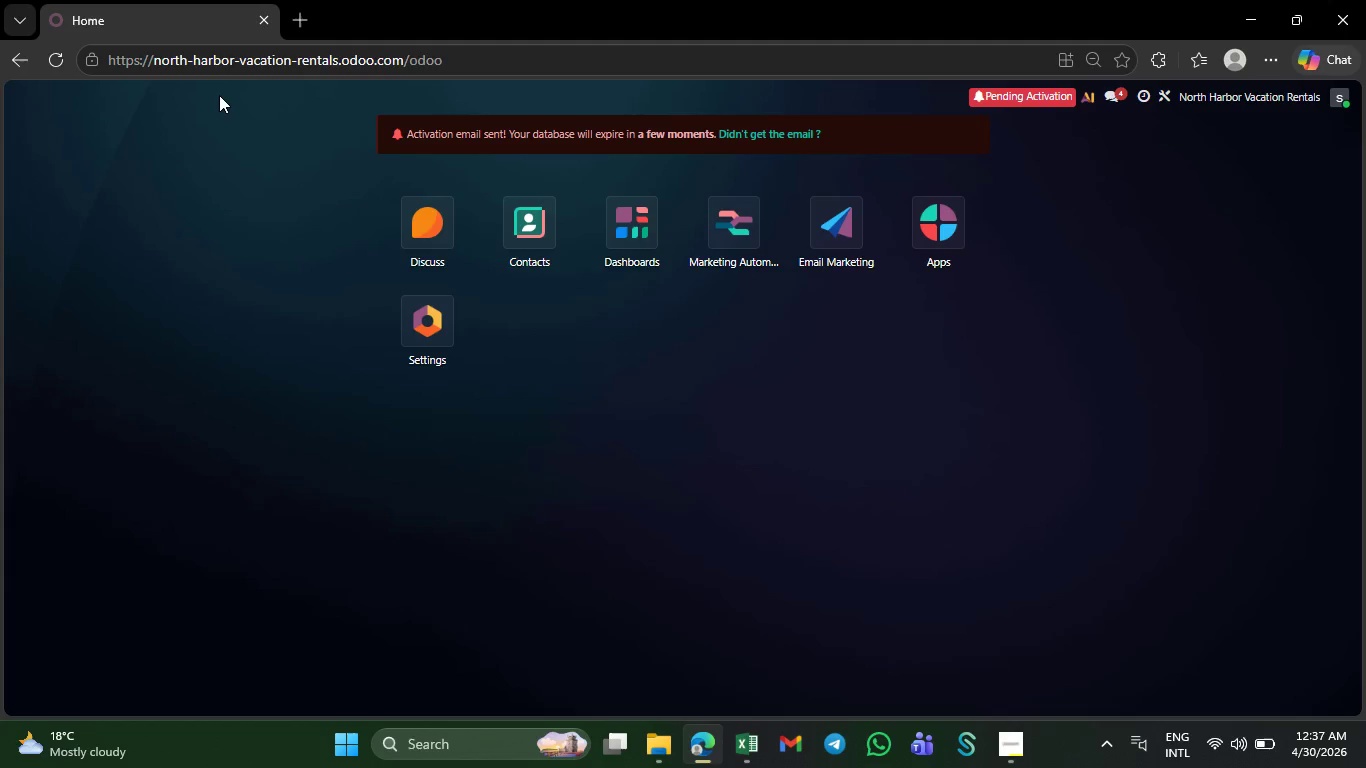 
wait(8.72)
 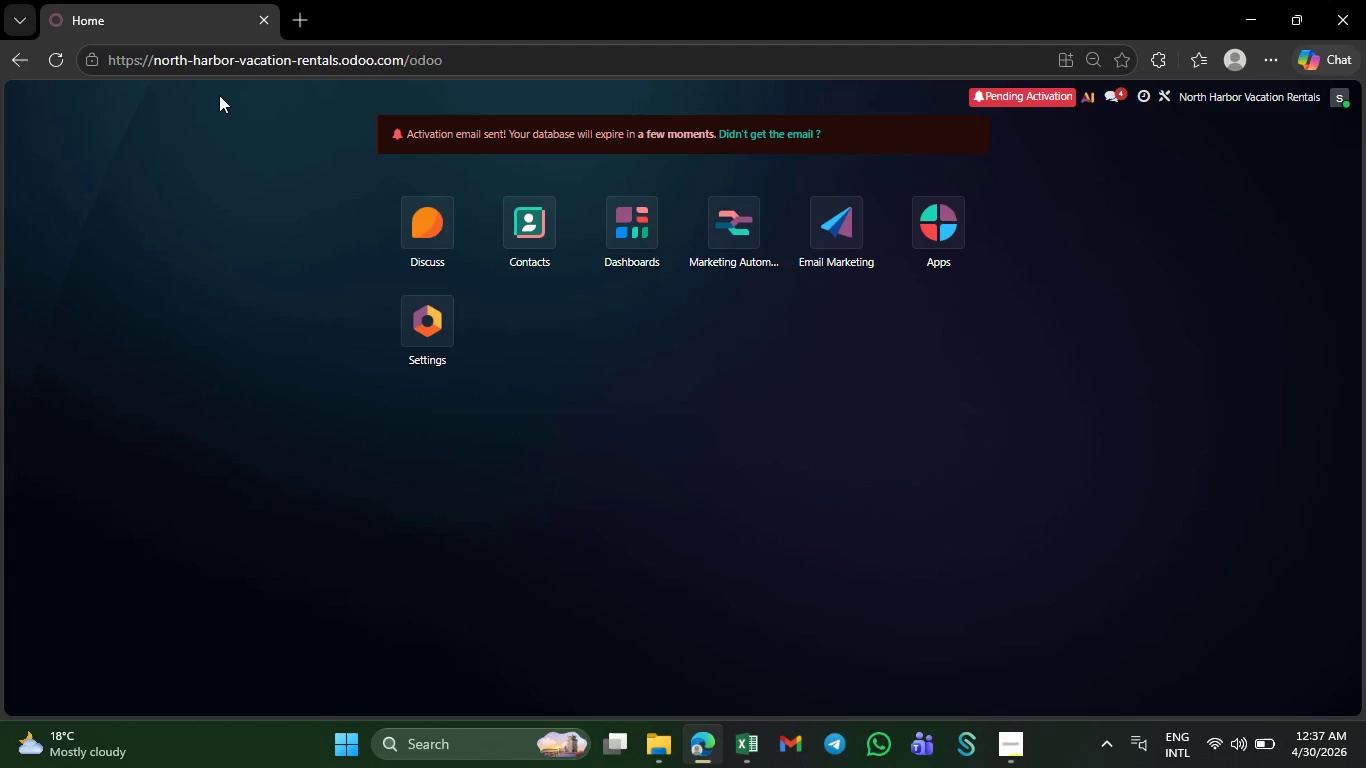 
left_click([614, 404])
 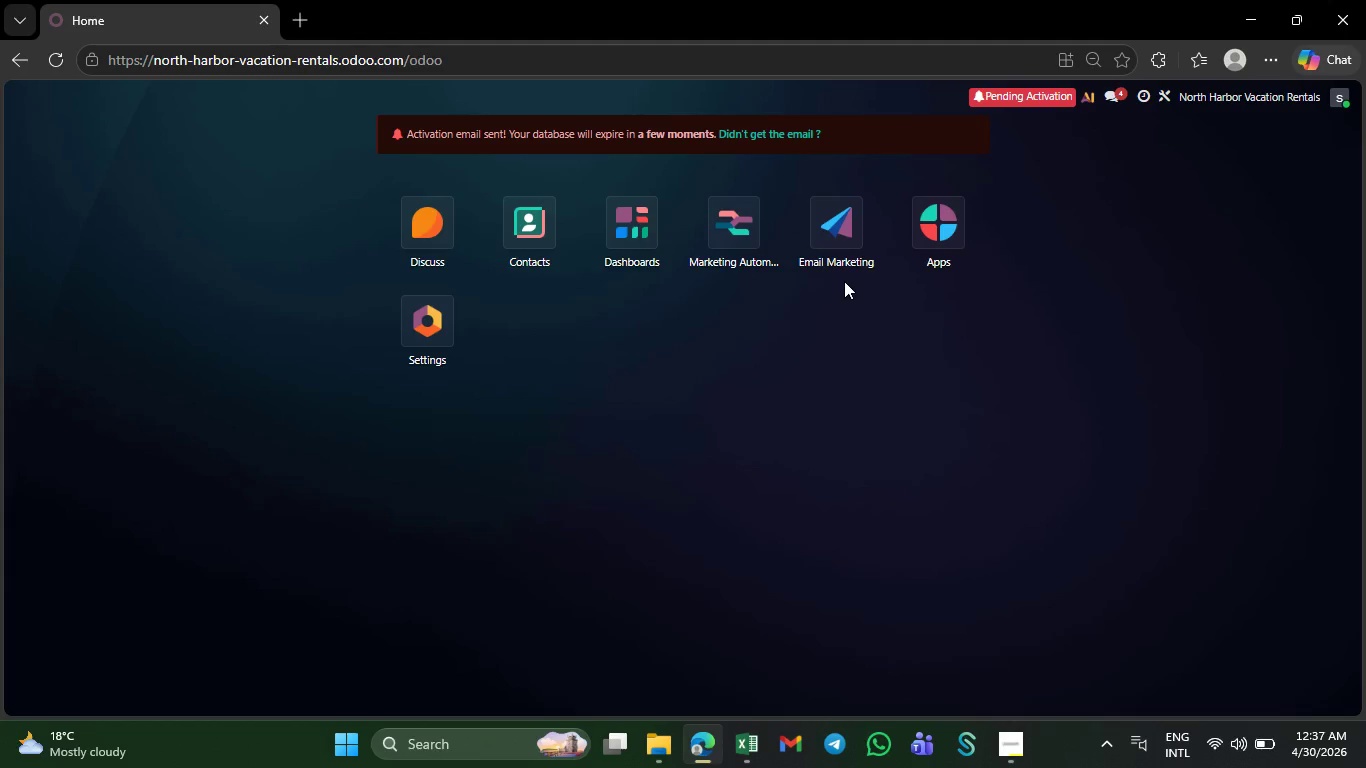 
wait(5.34)
 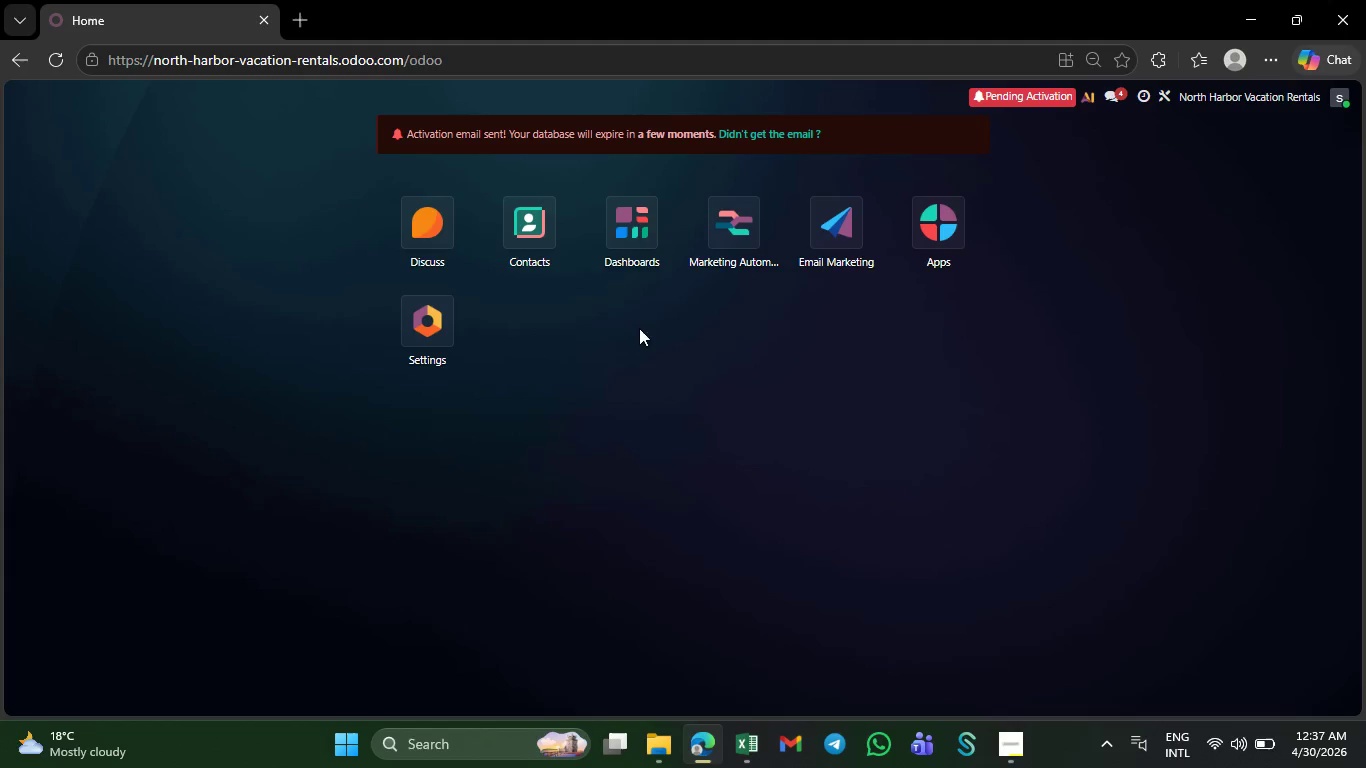 
left_click([853, 217])
 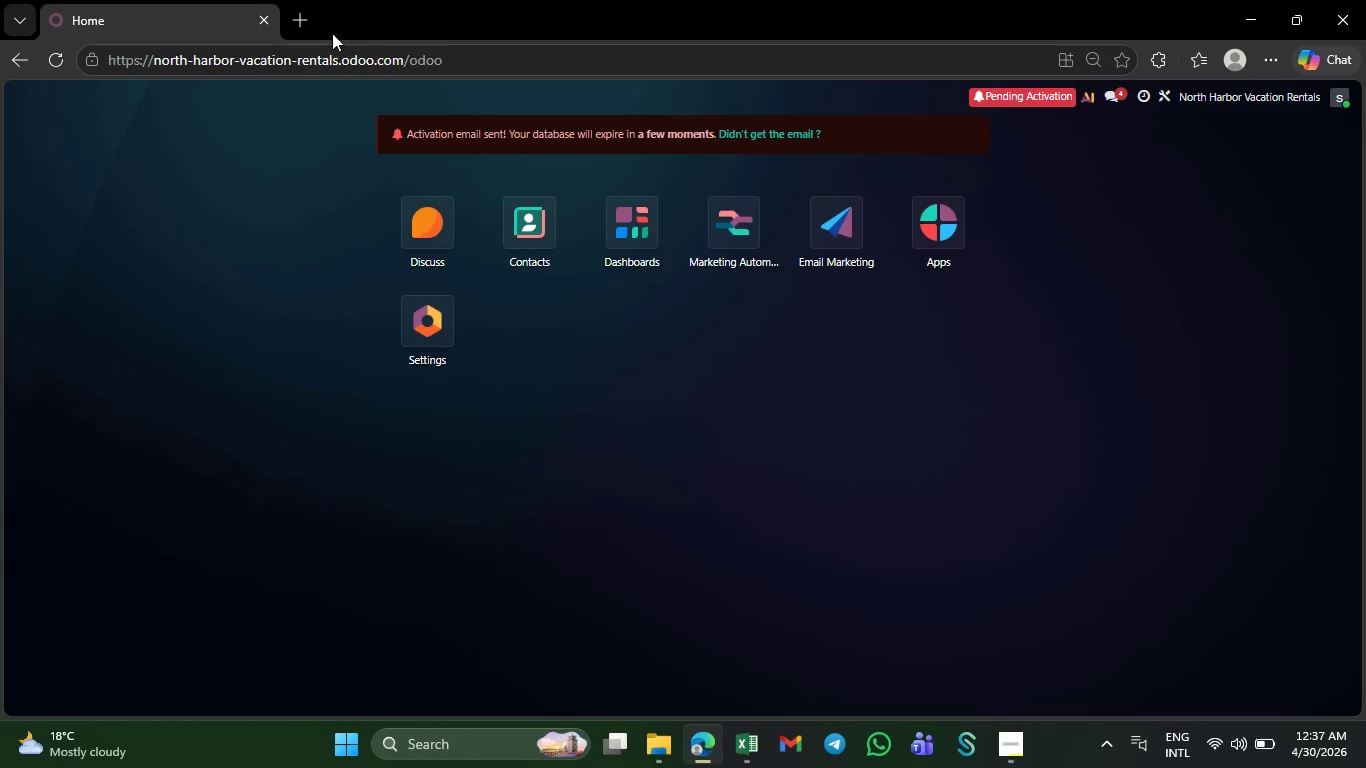 
left_click([322, 33])
 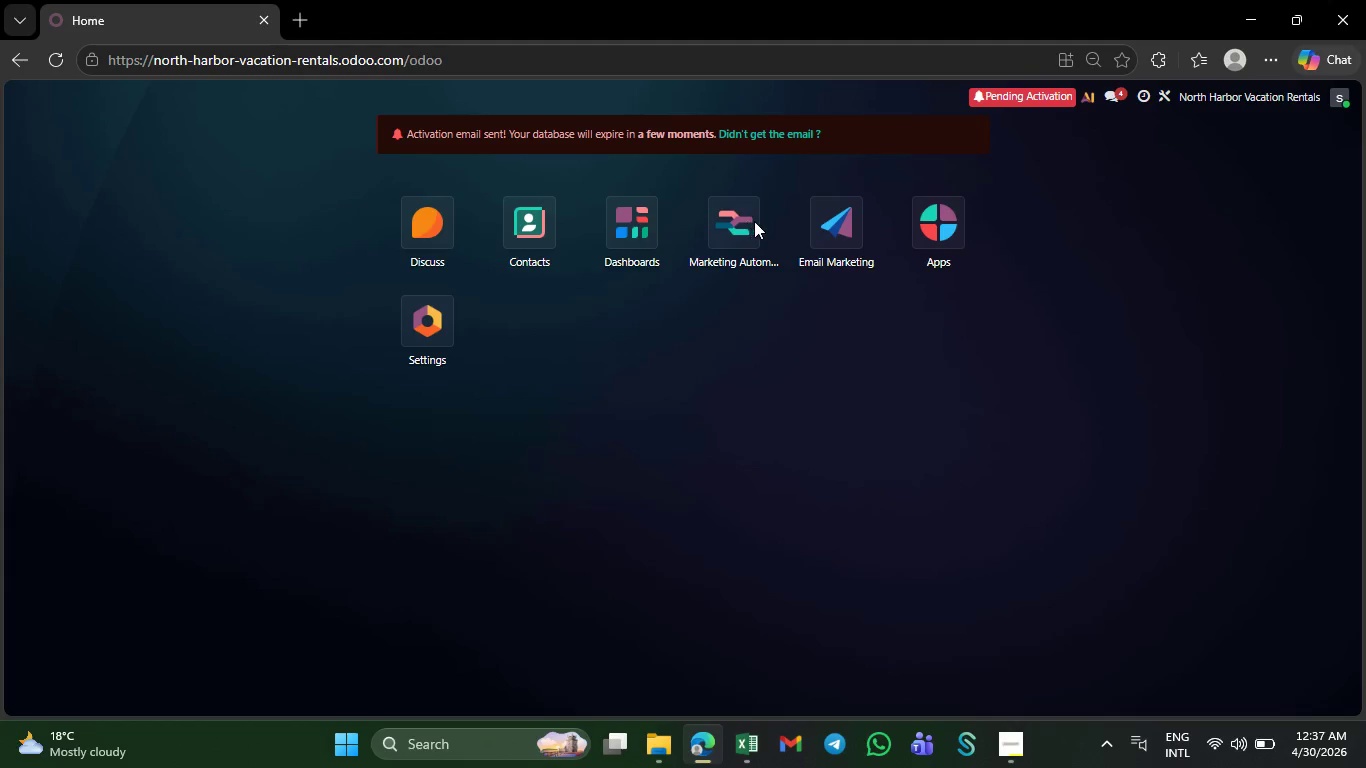 
left_click([822, 233])
 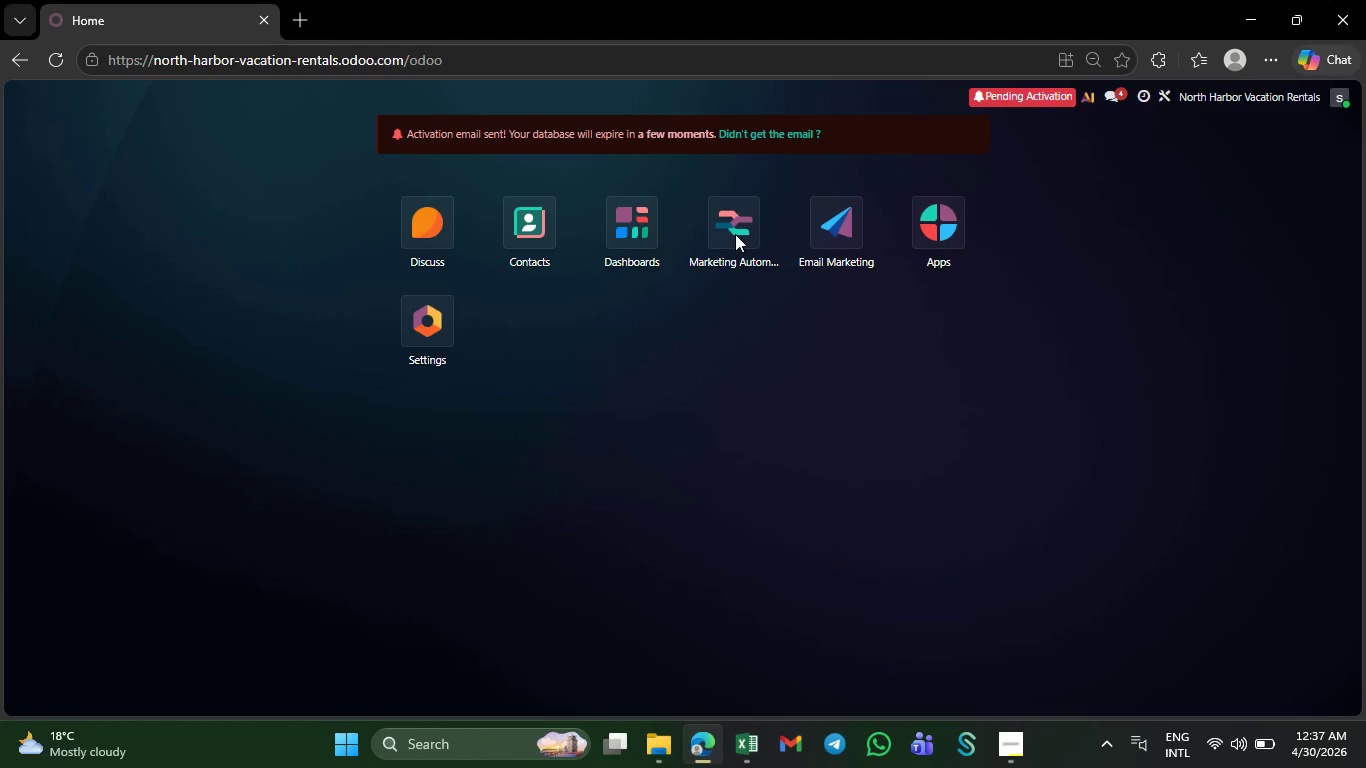 
double_click([735, 234])
 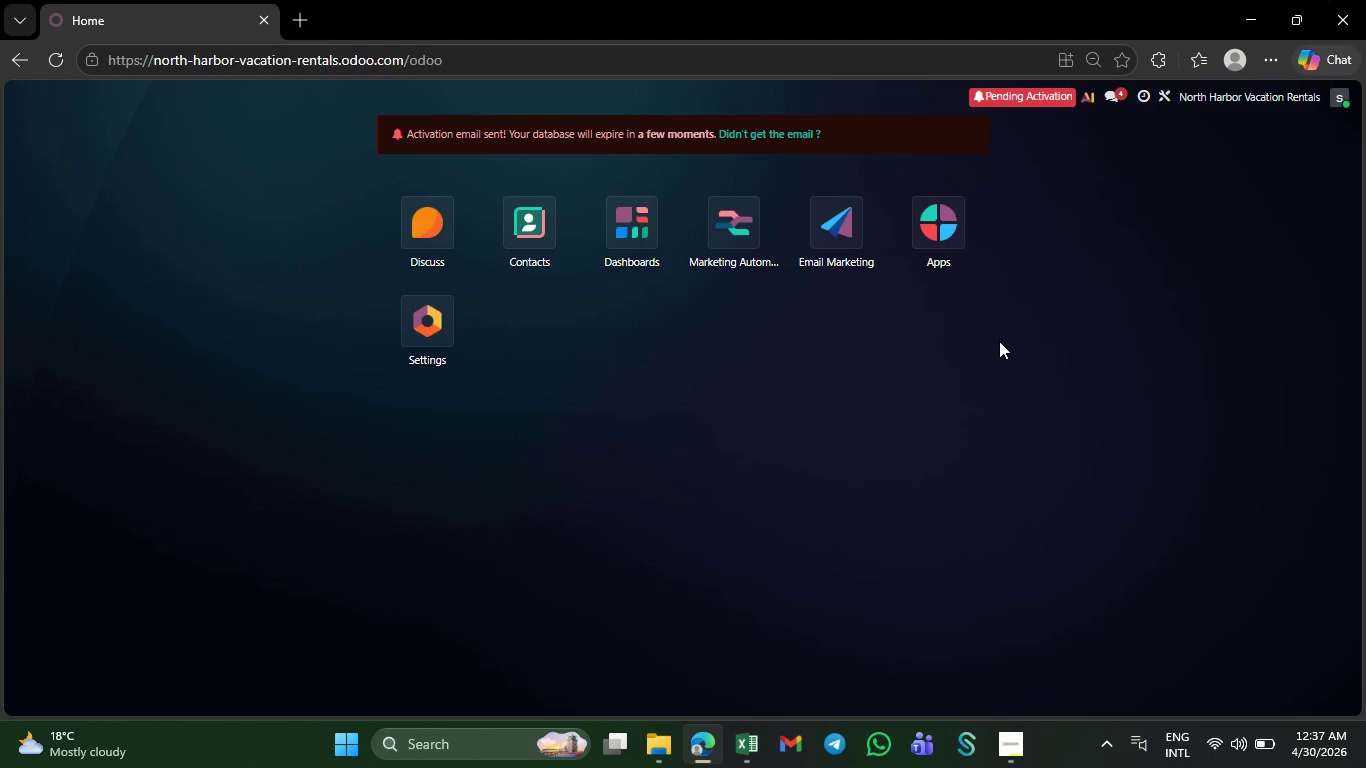 
left_click([999, 341])
 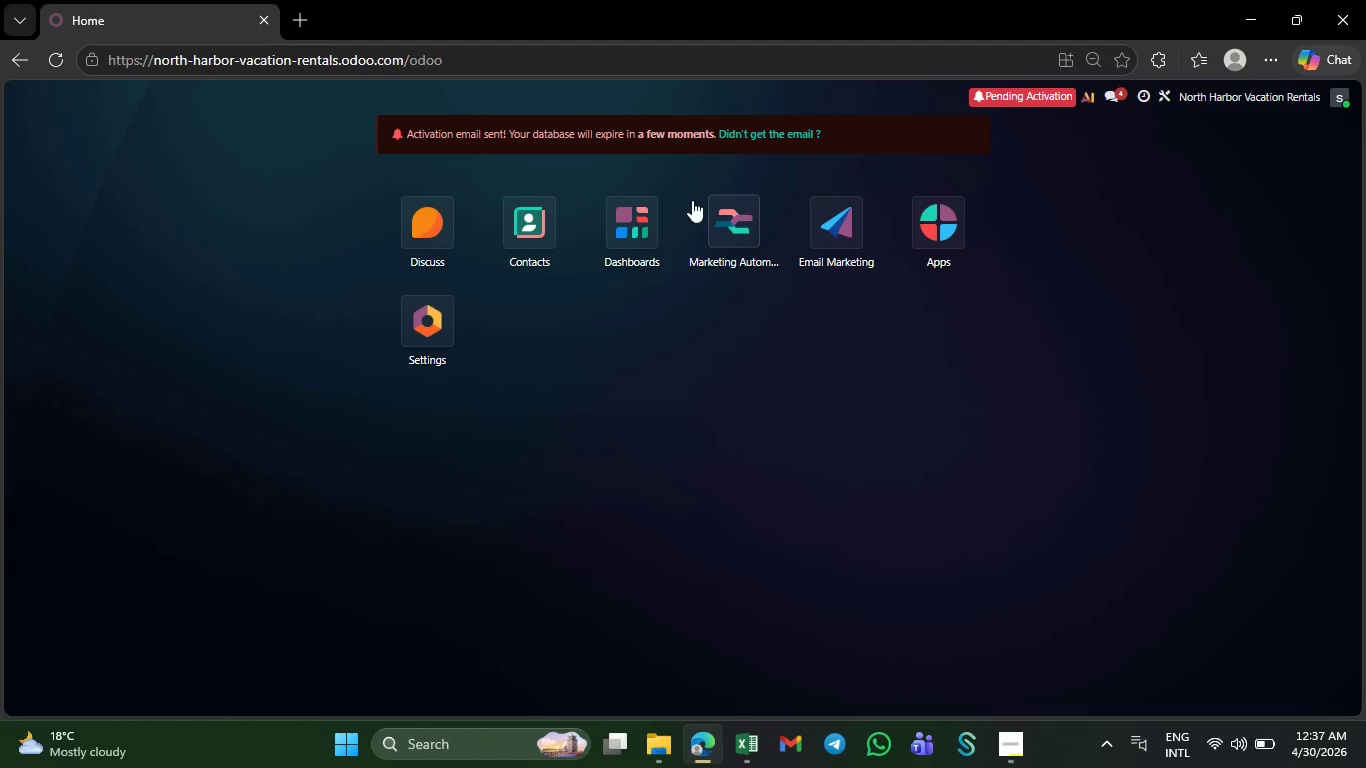 
left_click([750, 219])
 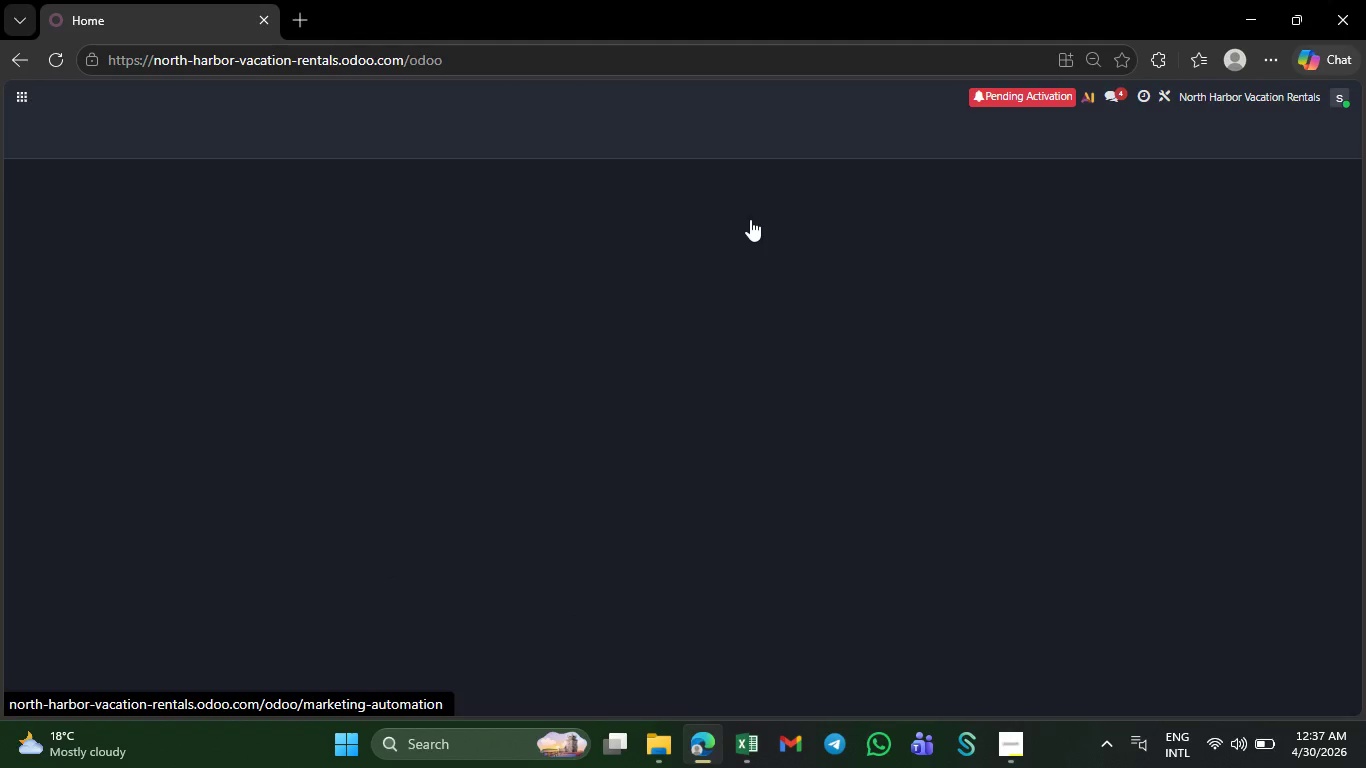 
left_click([557, 222])
 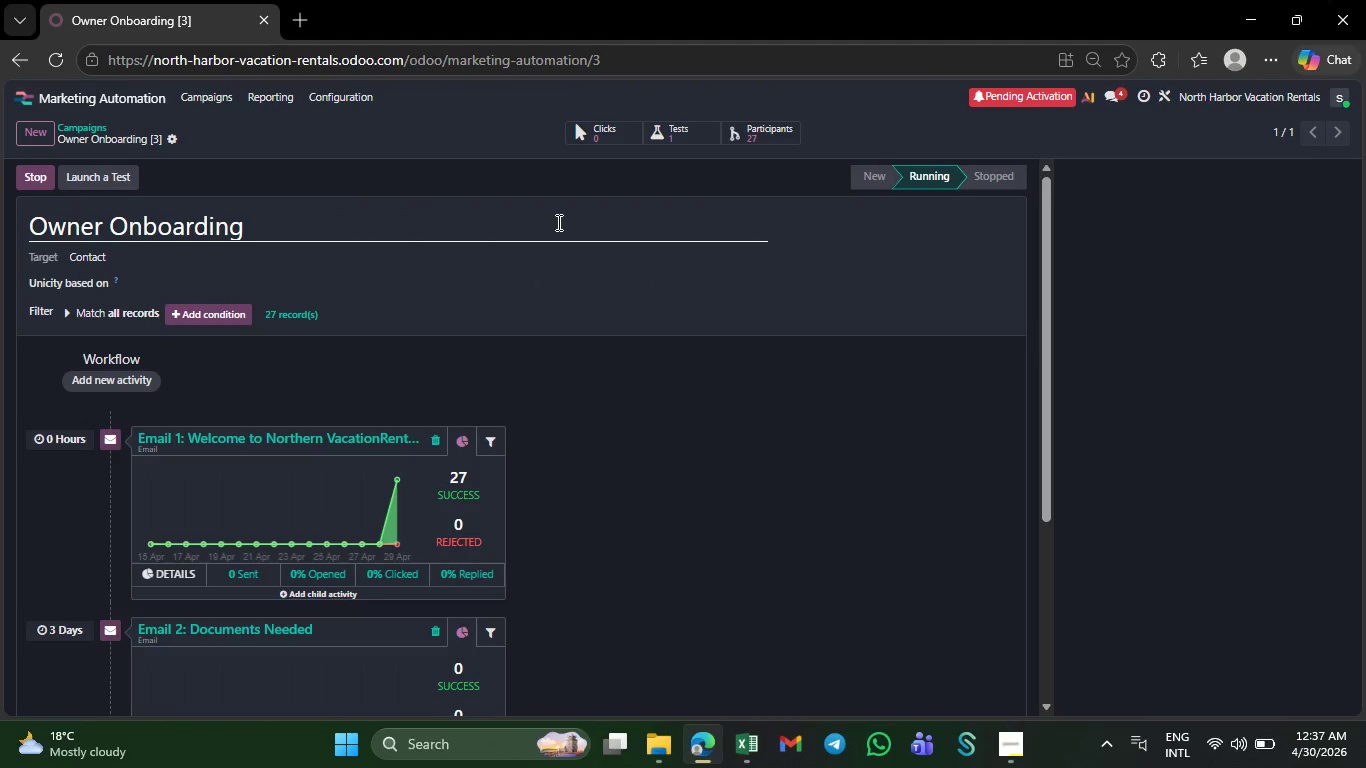 
mouse_move([601, 411])
 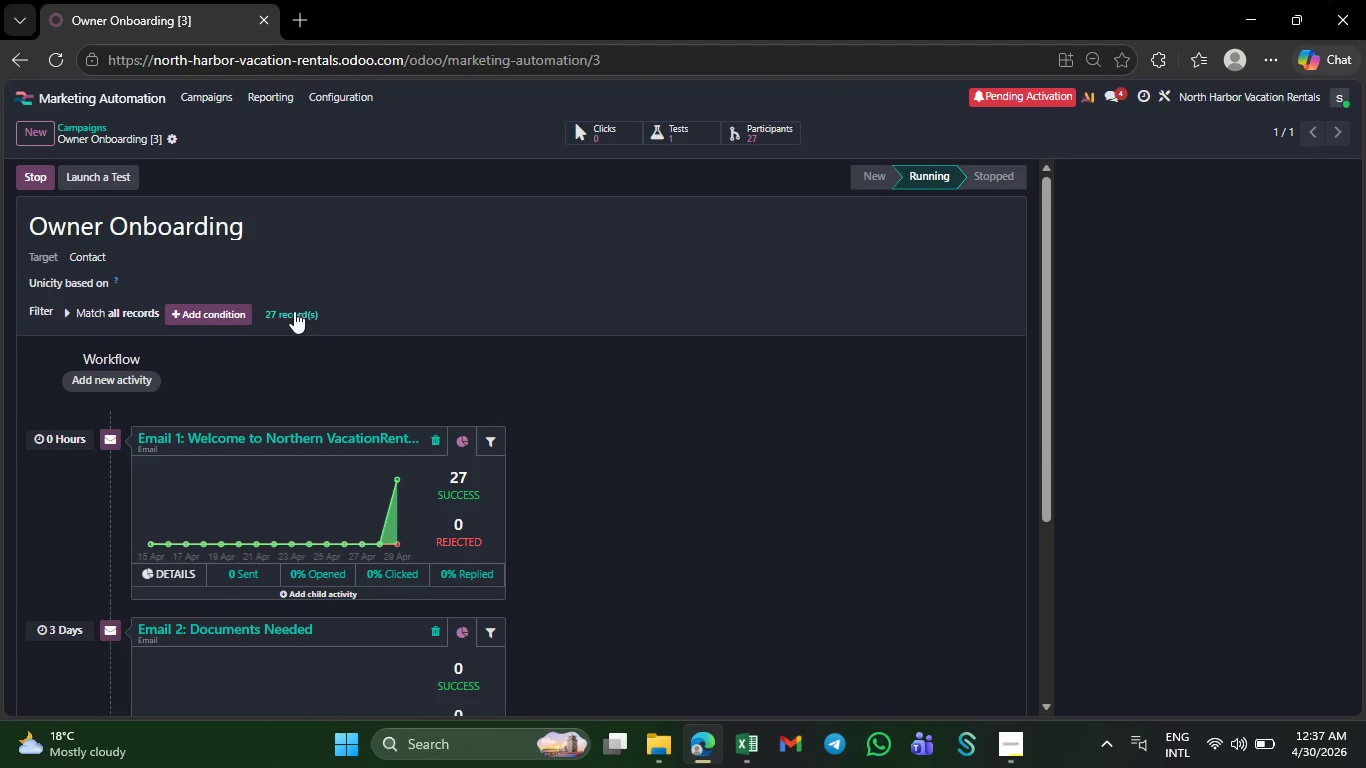 
left_click([294, 309])
 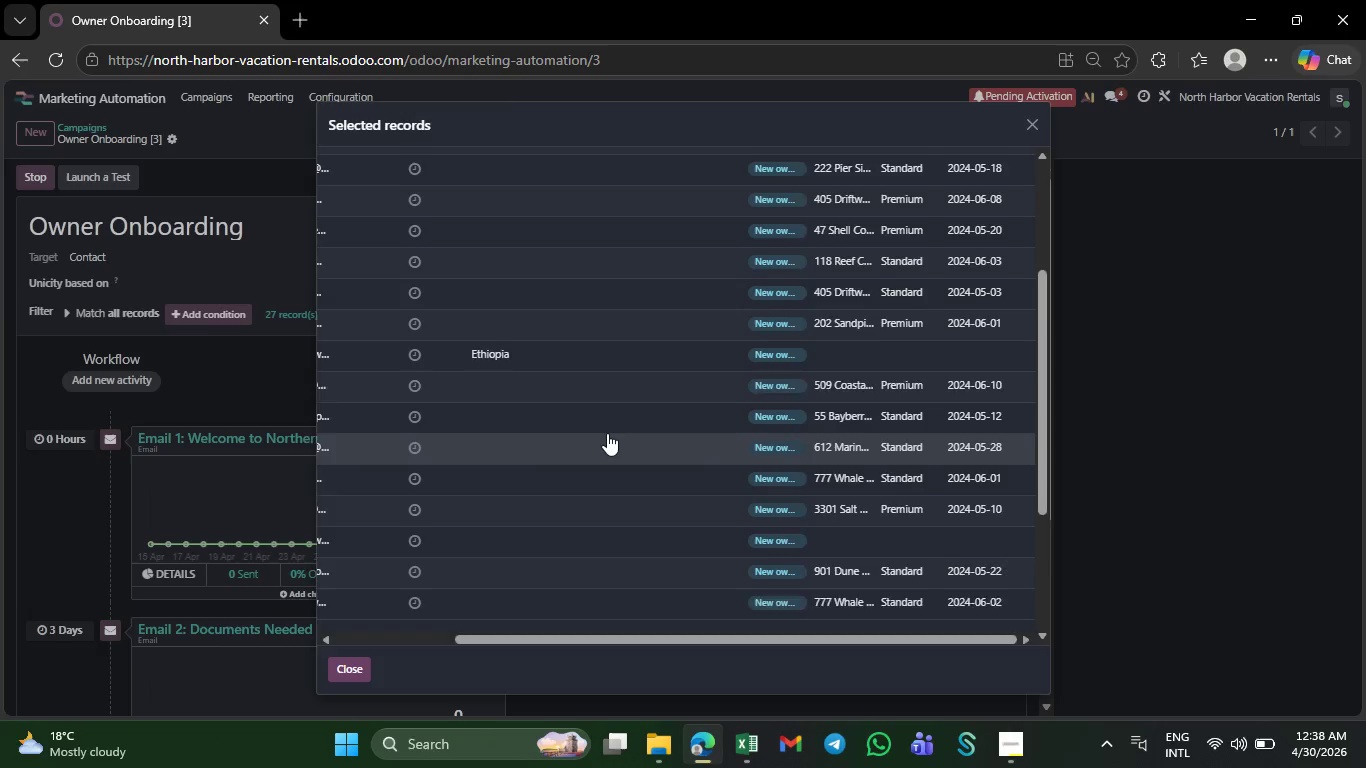 
wait(19.3)
 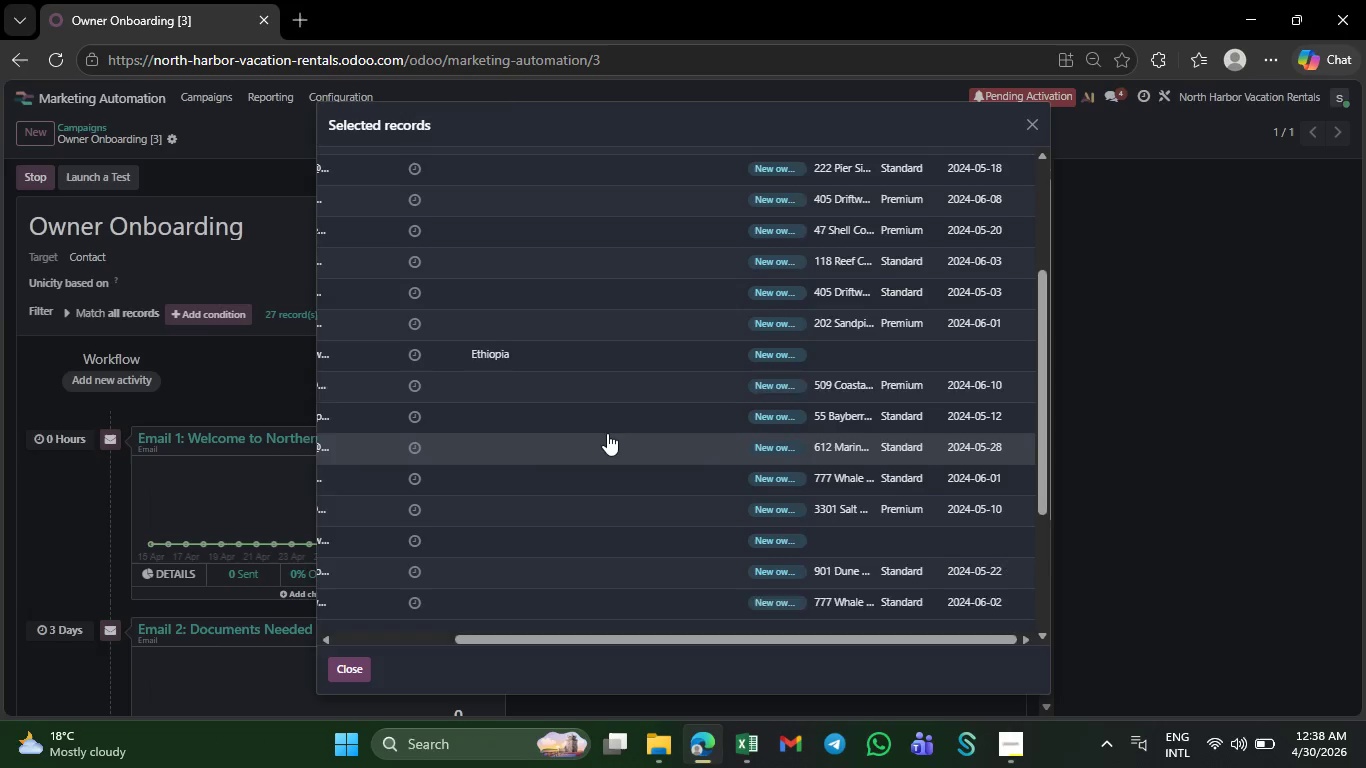 
left_click([1032, 130])
 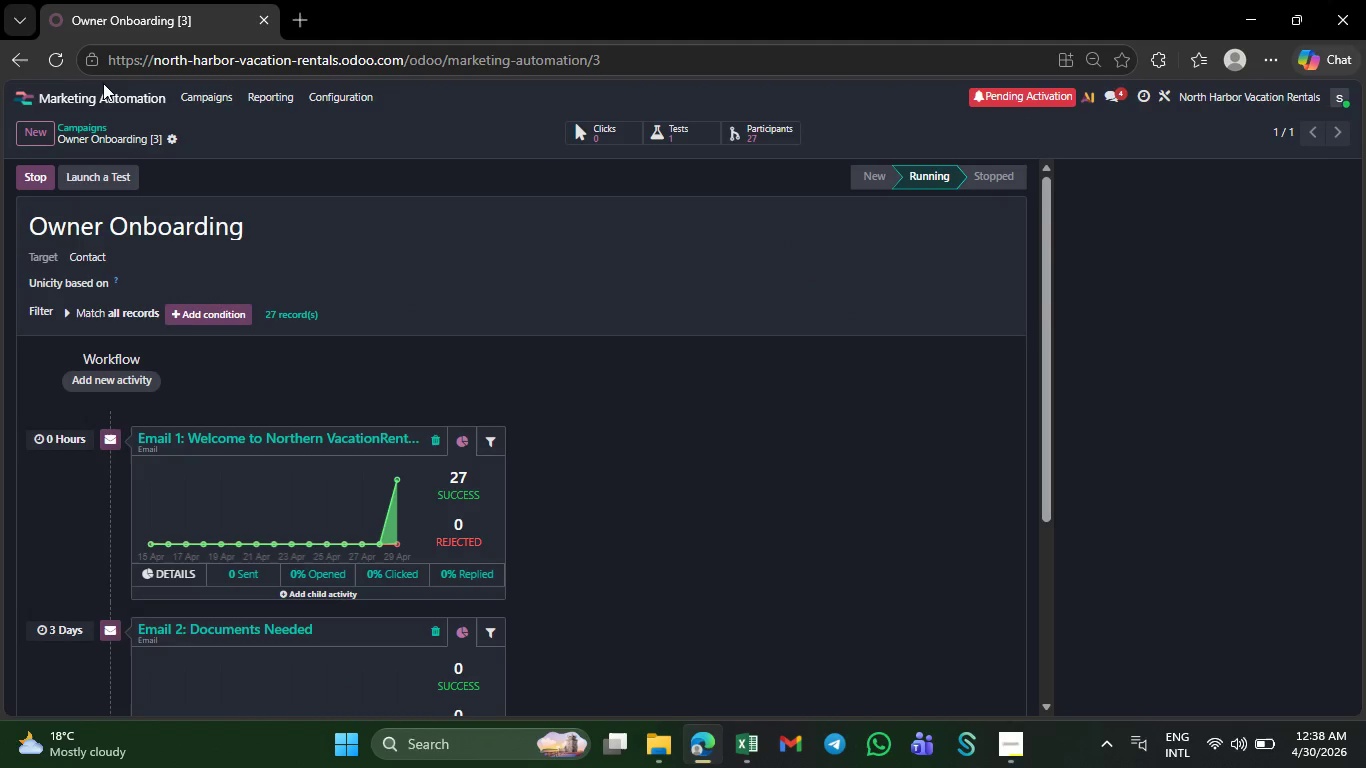 
left_click([107, 98])
 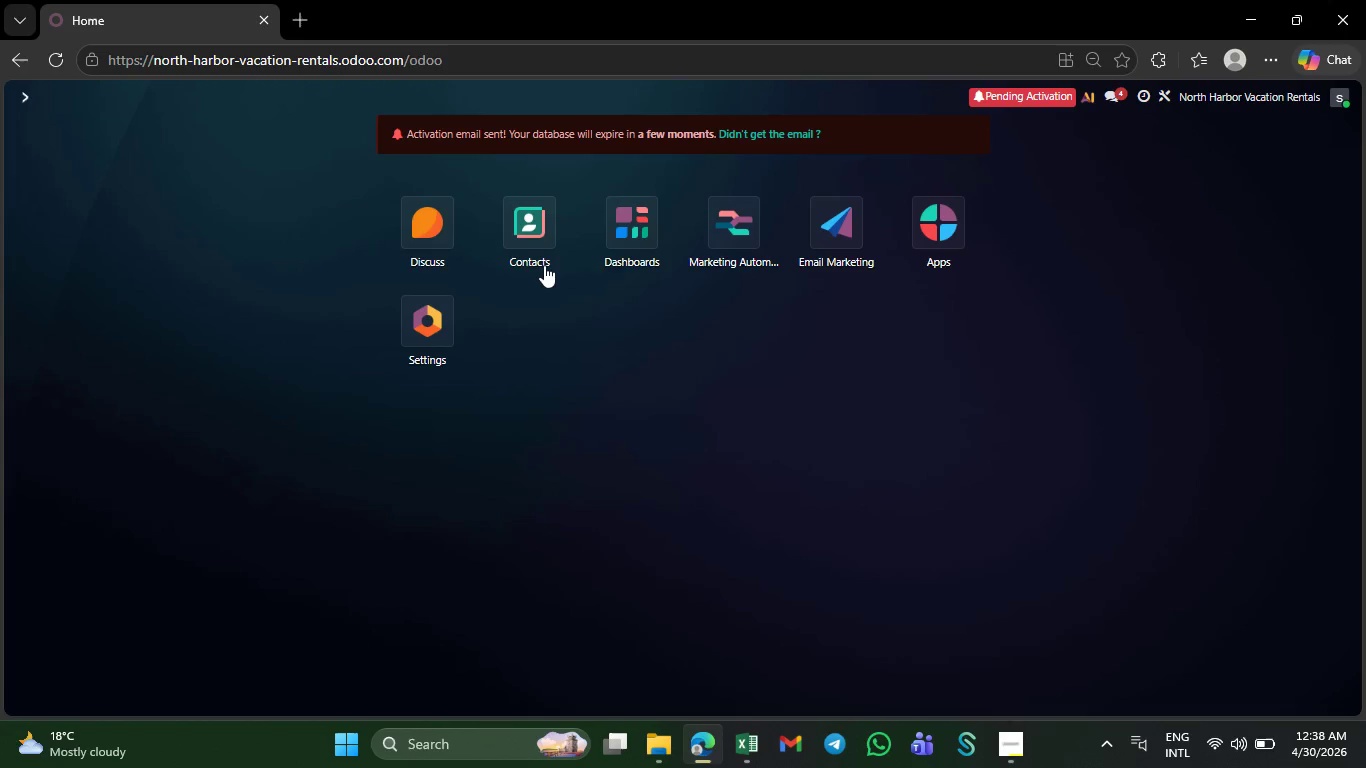 